 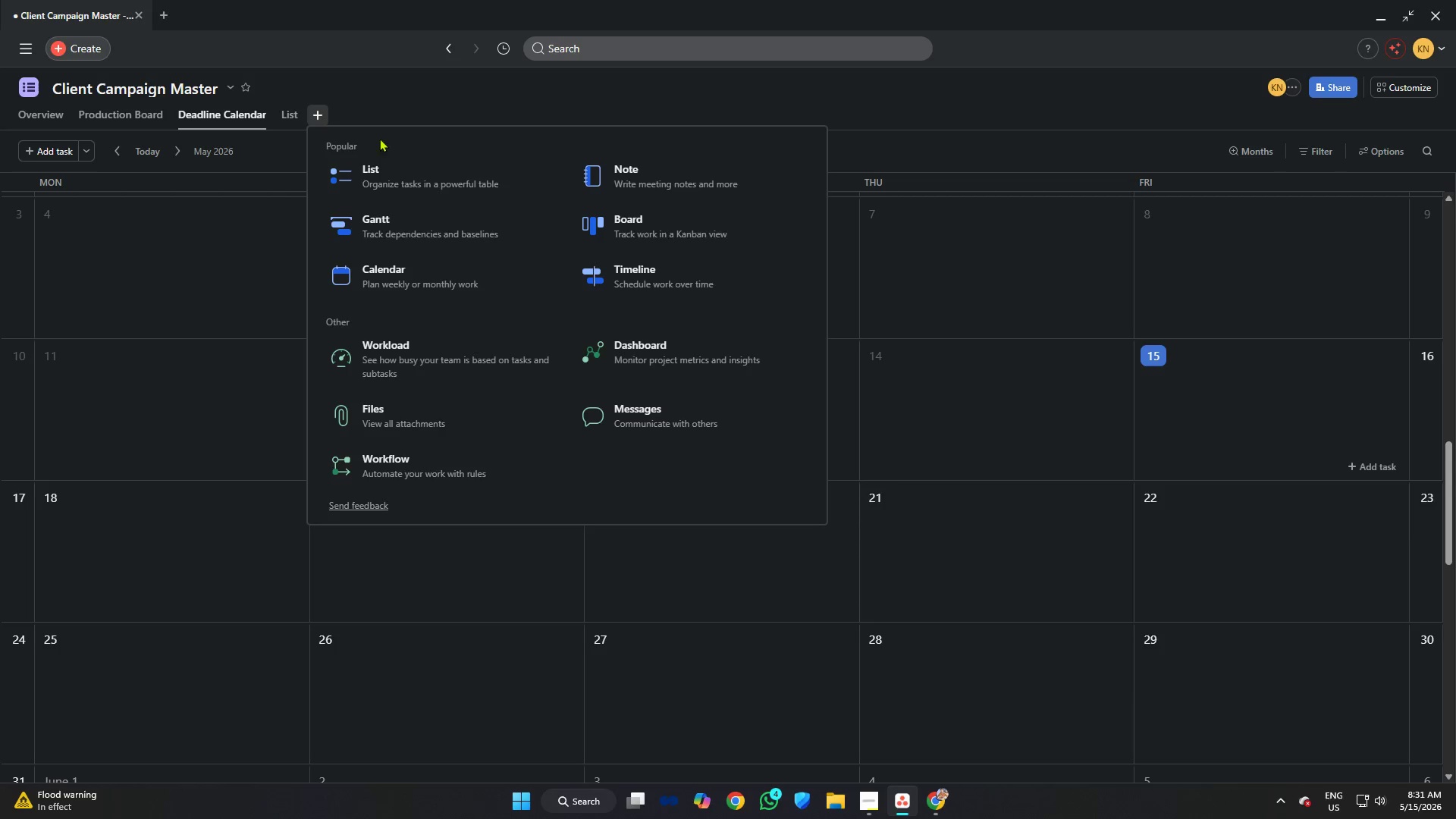 
left_click([615, 230])
 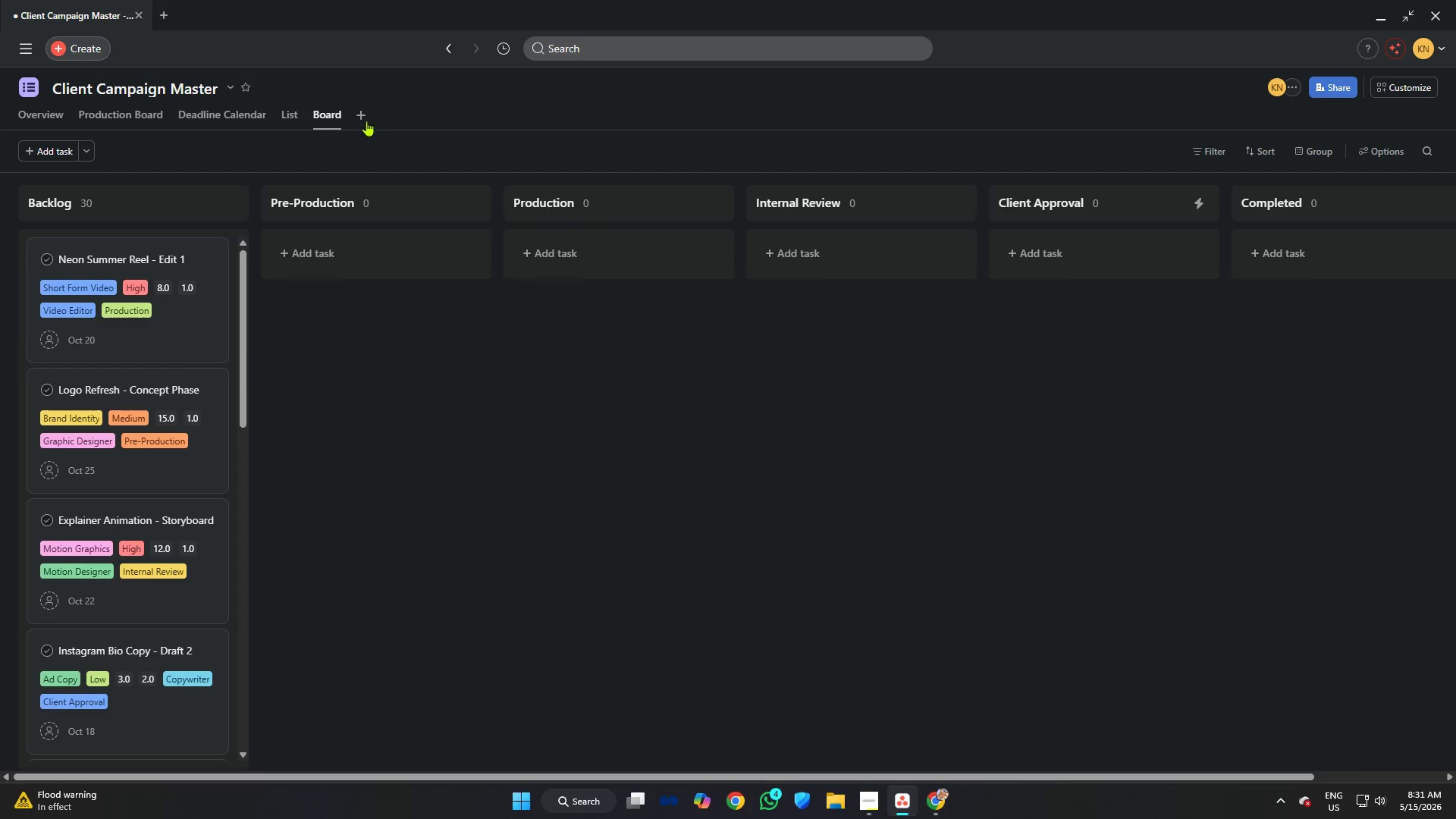 
left_click([146, 114])
 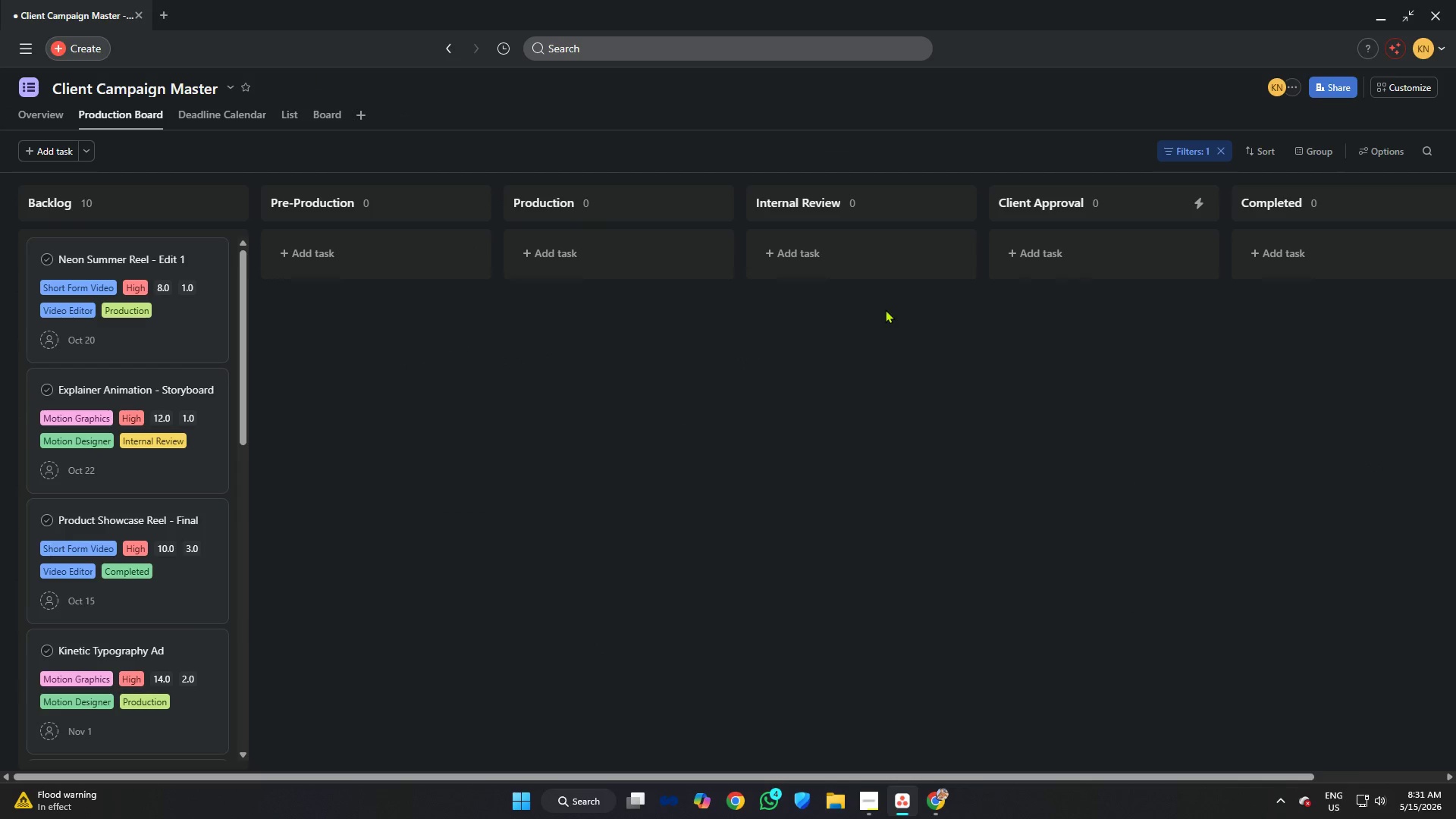 
scroll: coordinate [199, 237], scroll_direction: none, amount: 0.0
 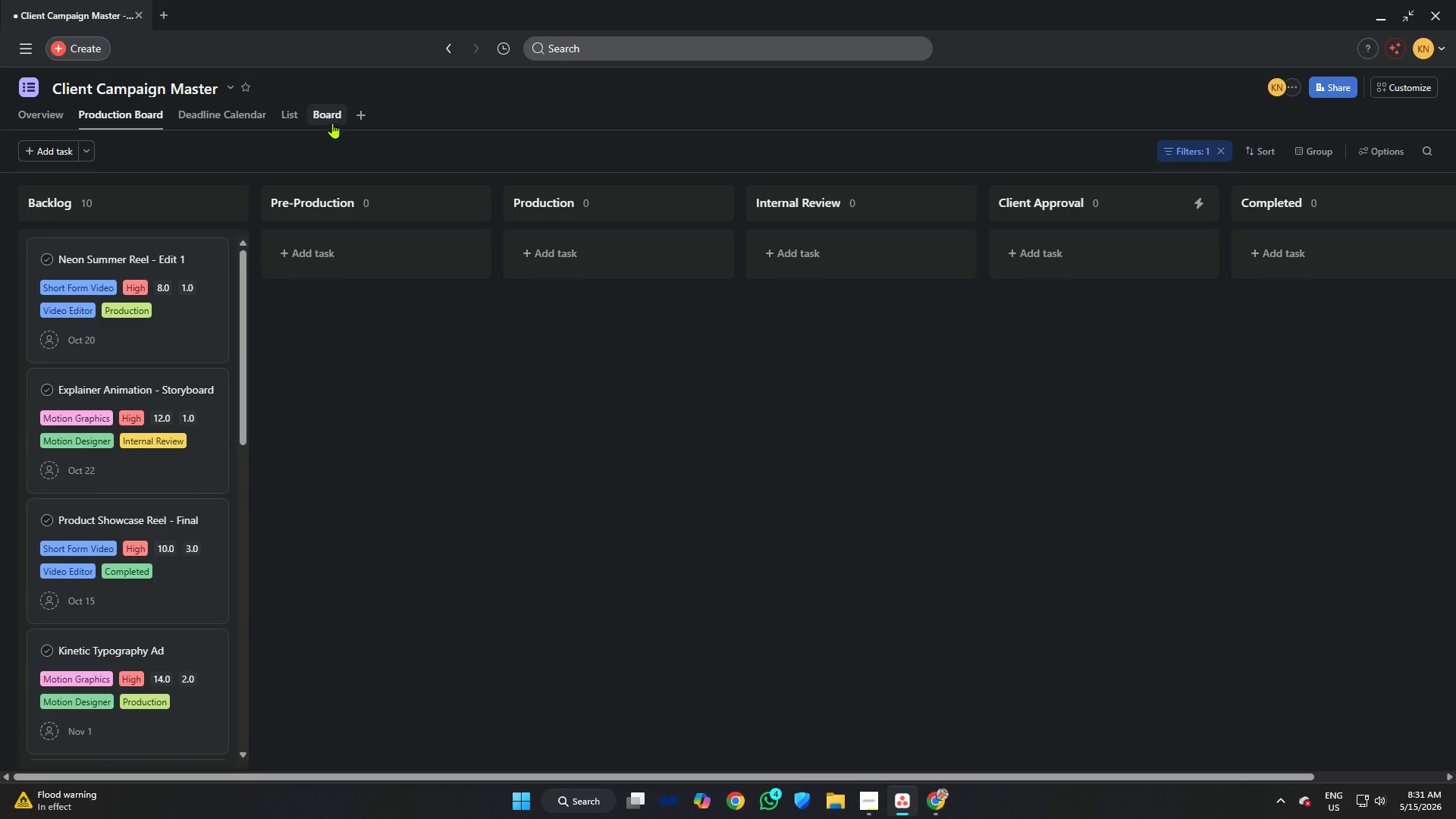 
left_click([329, 121])
 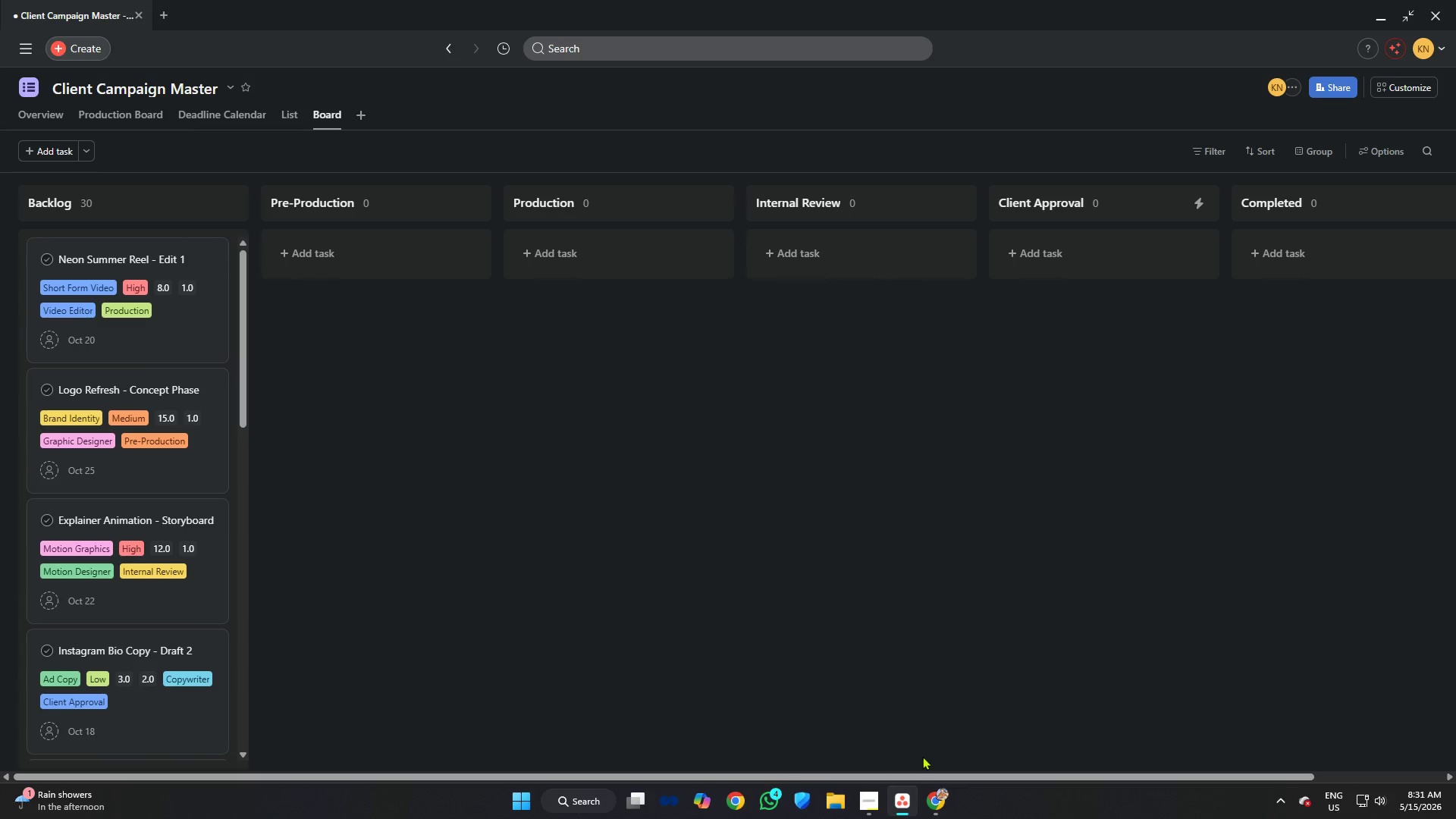 
left_click([141, 109])
 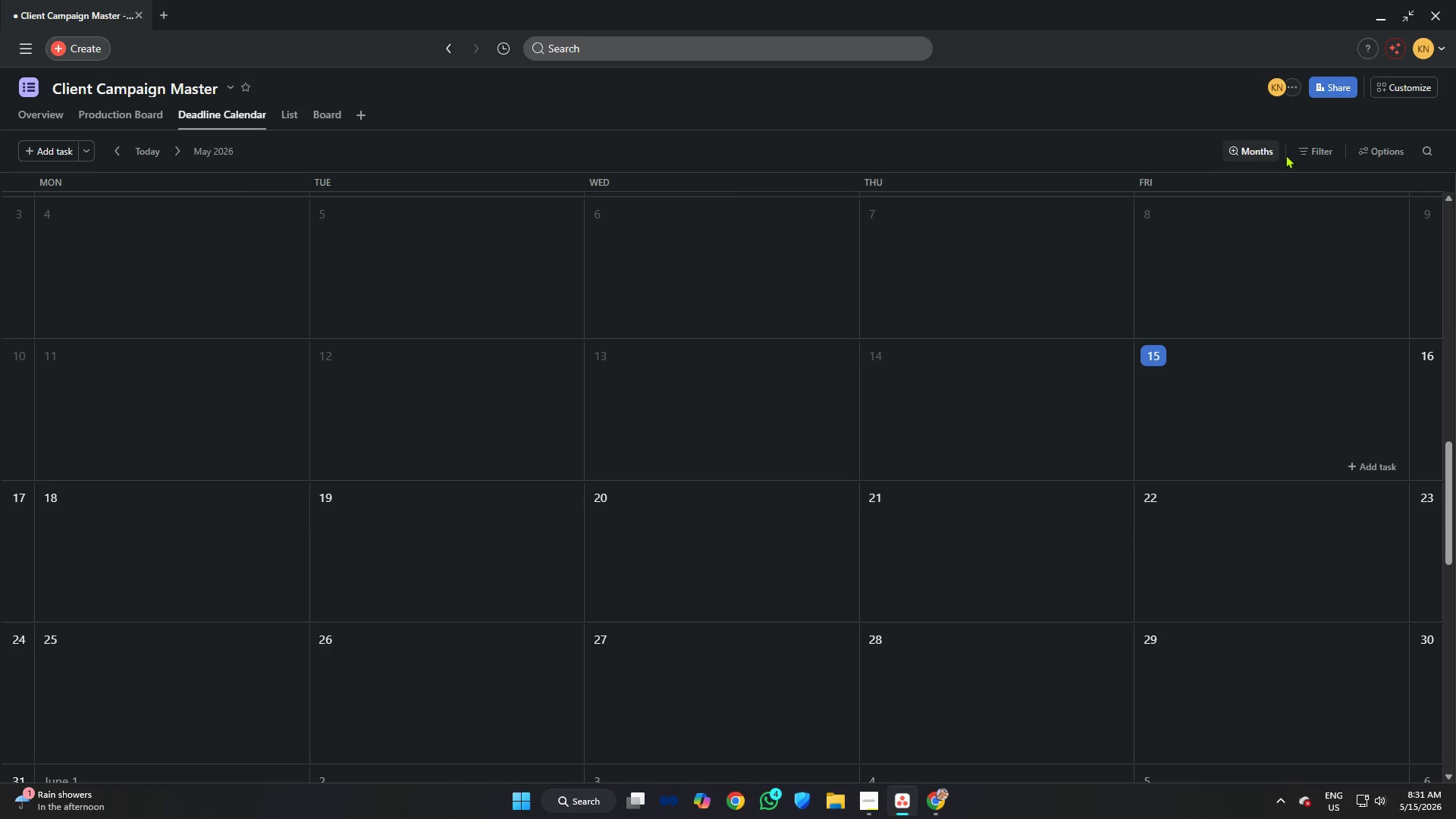 
left_click([1330, 146])
 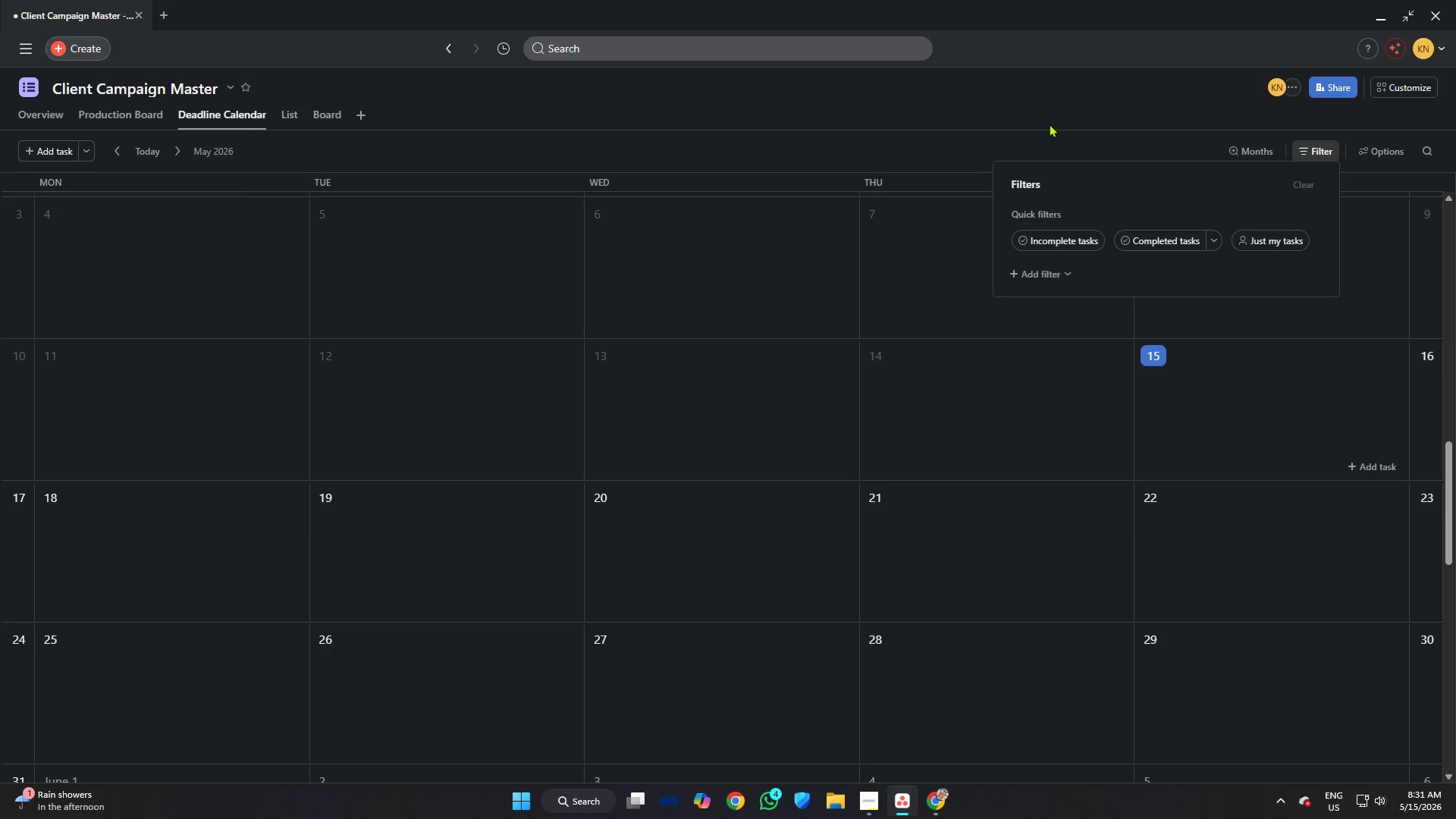 
left_click([1037, 119])
 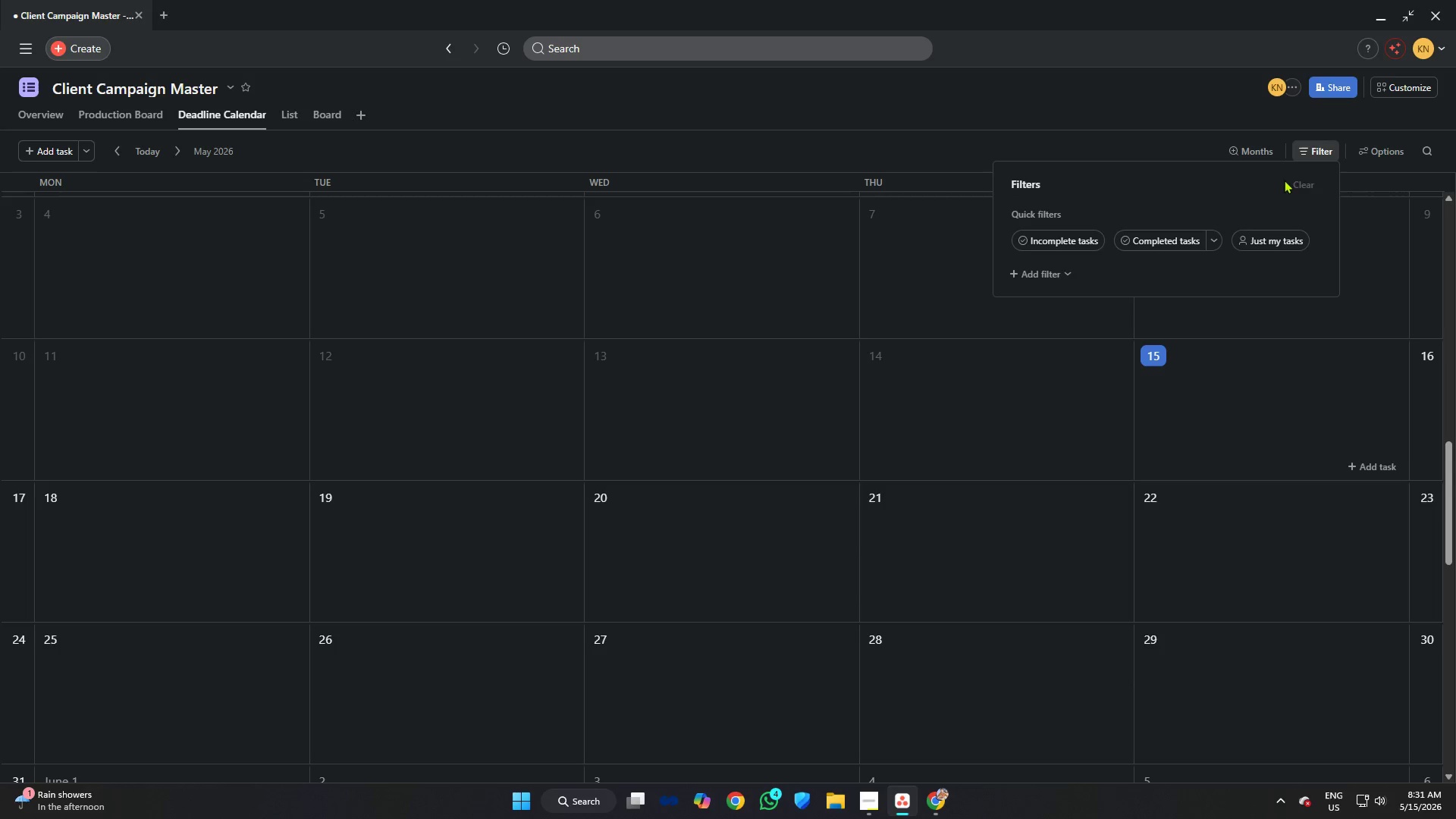 
left_click([1048, 272])
 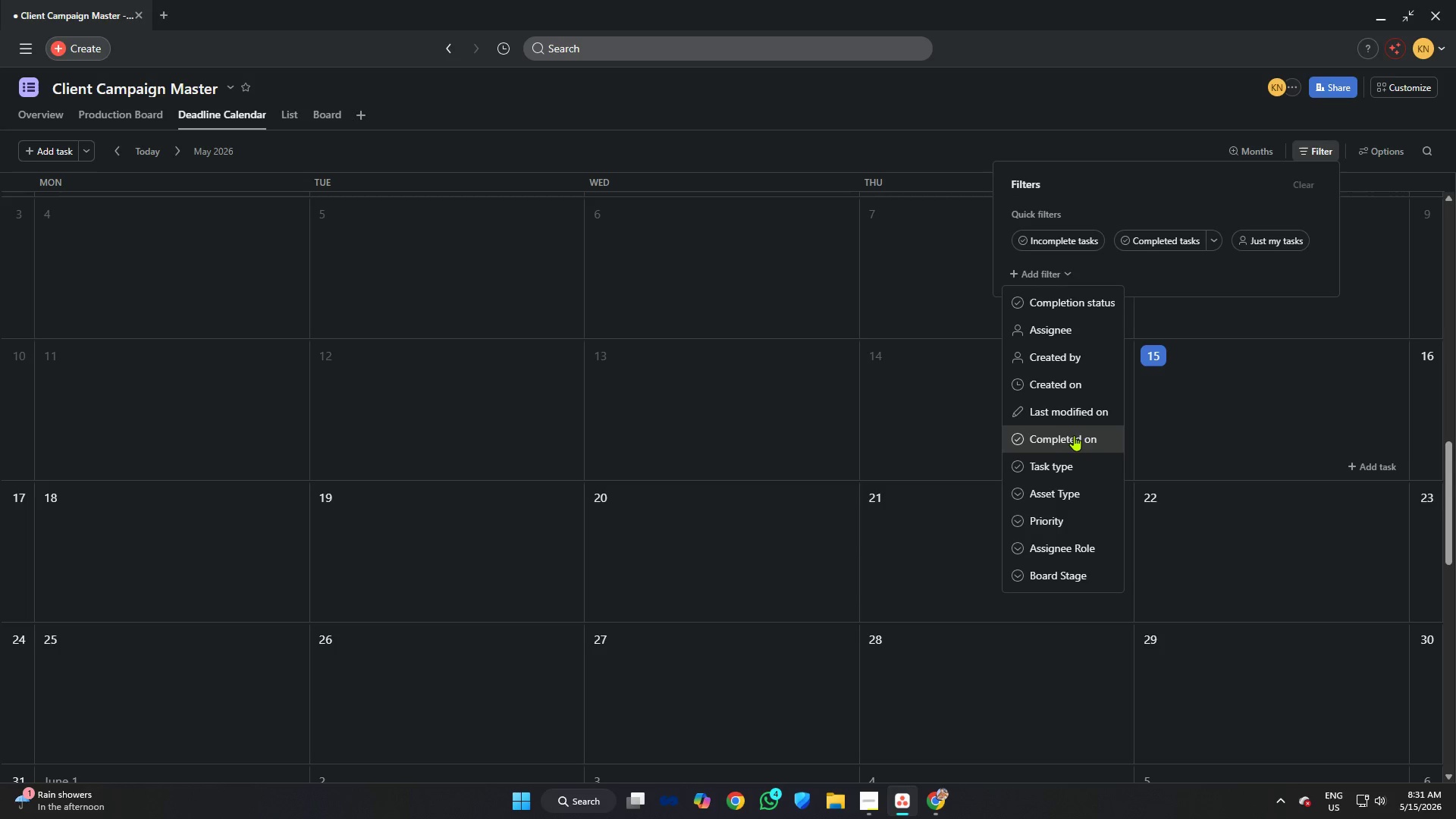 
scroll: coordinate [1051, 435], scroll_direction: down, amount: 4.0
 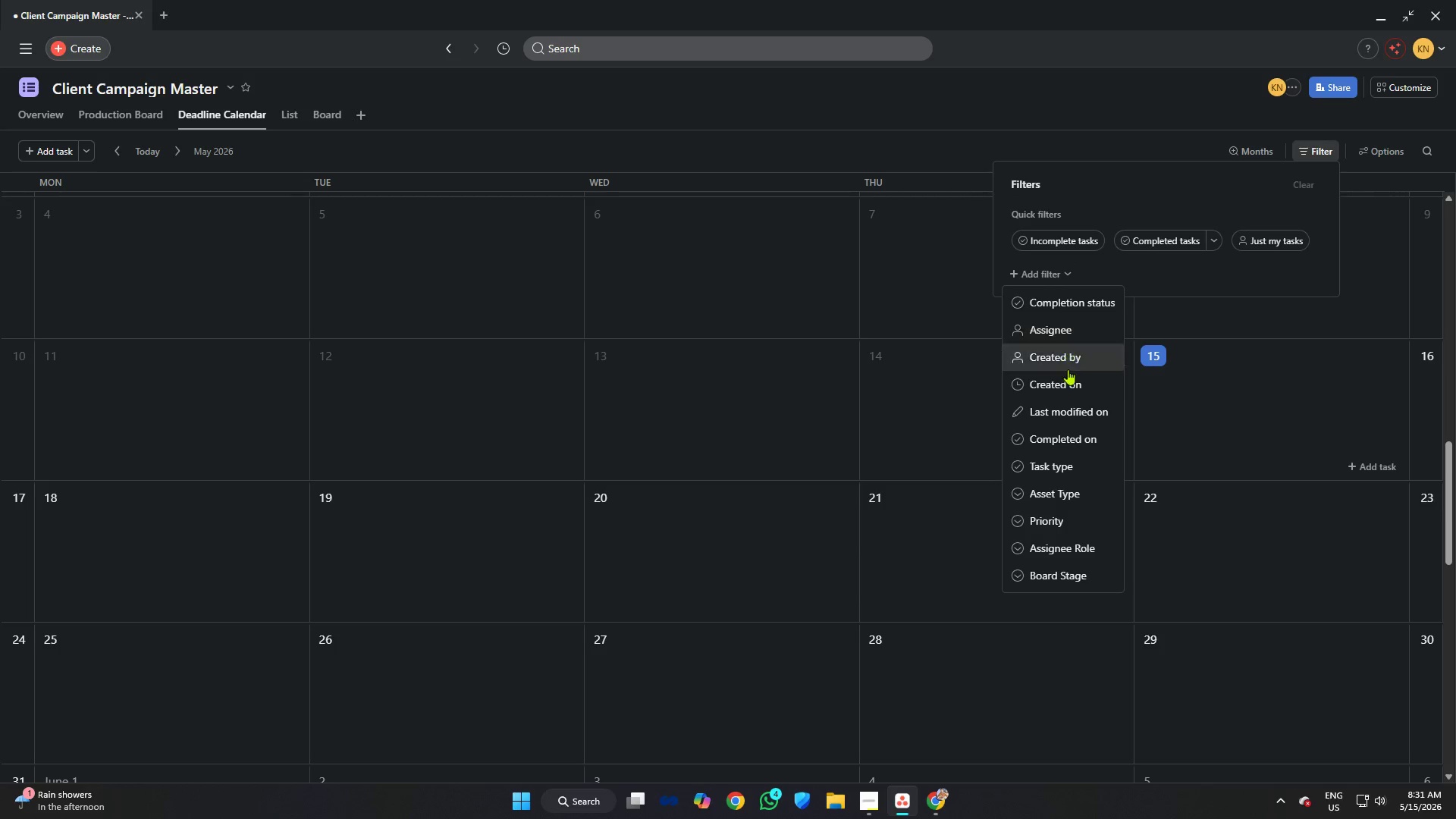 
left_click([1111, 69])
 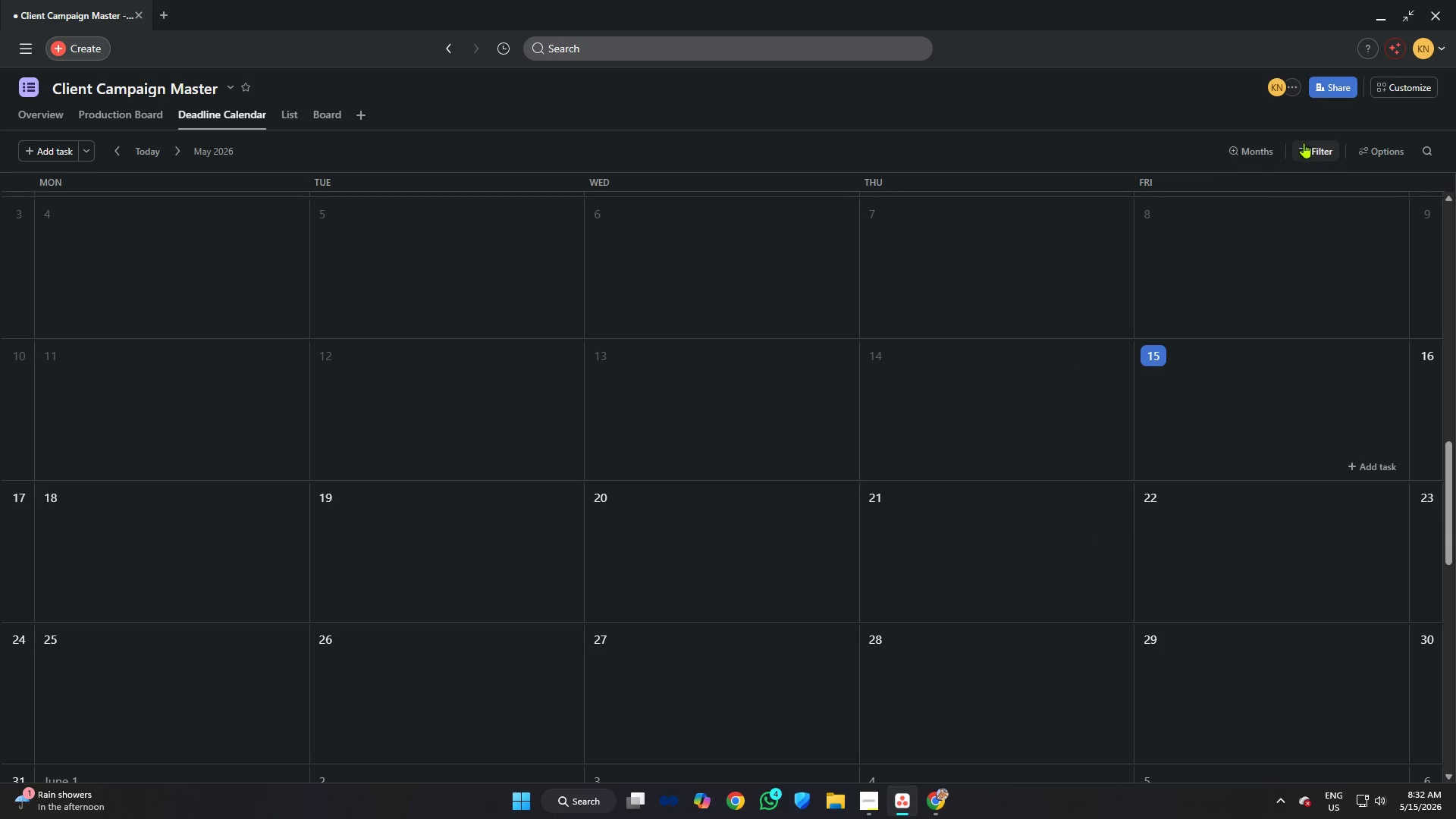 
left_click([1314, 144])
 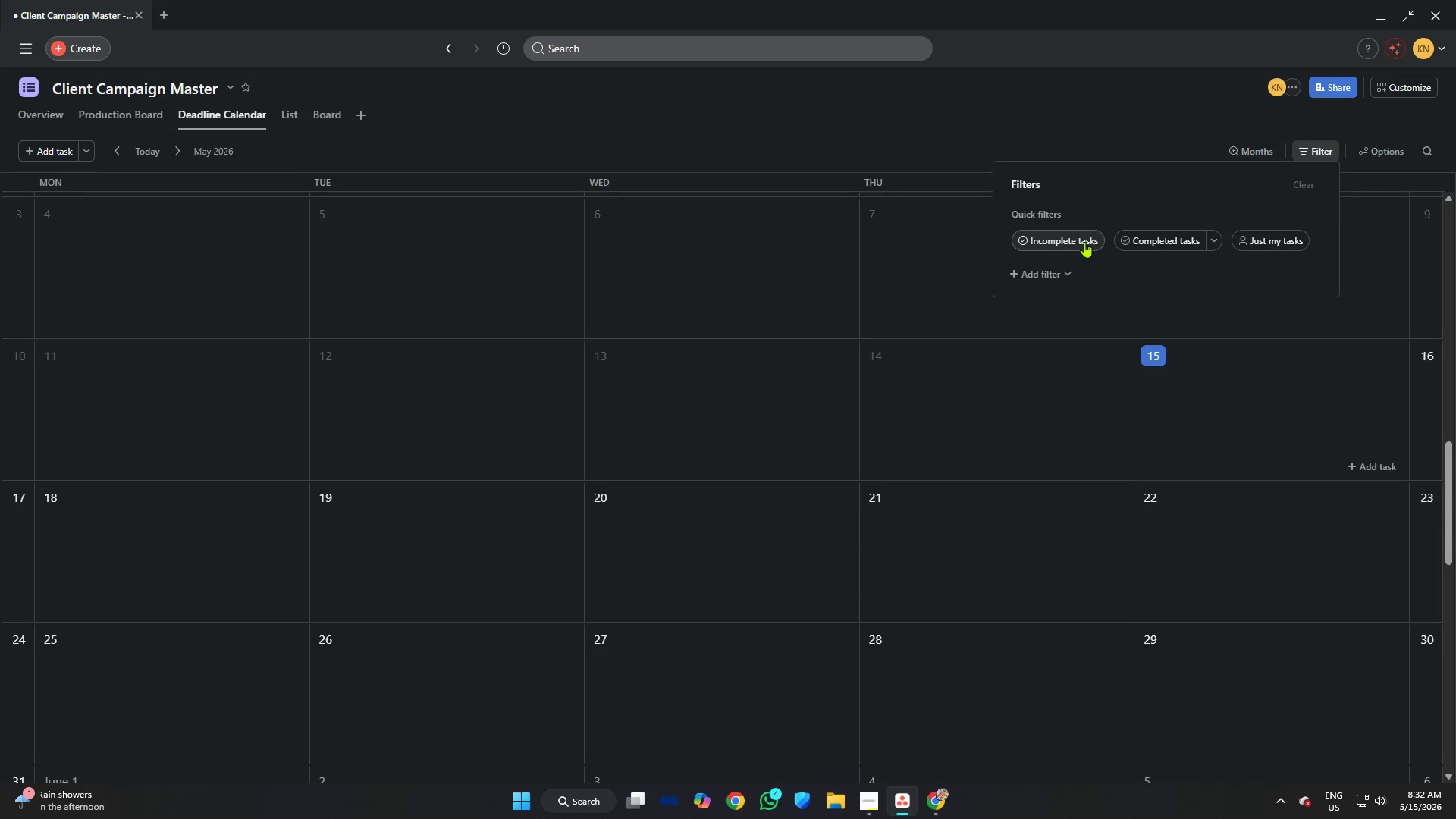 
left_click([1084, 242])
 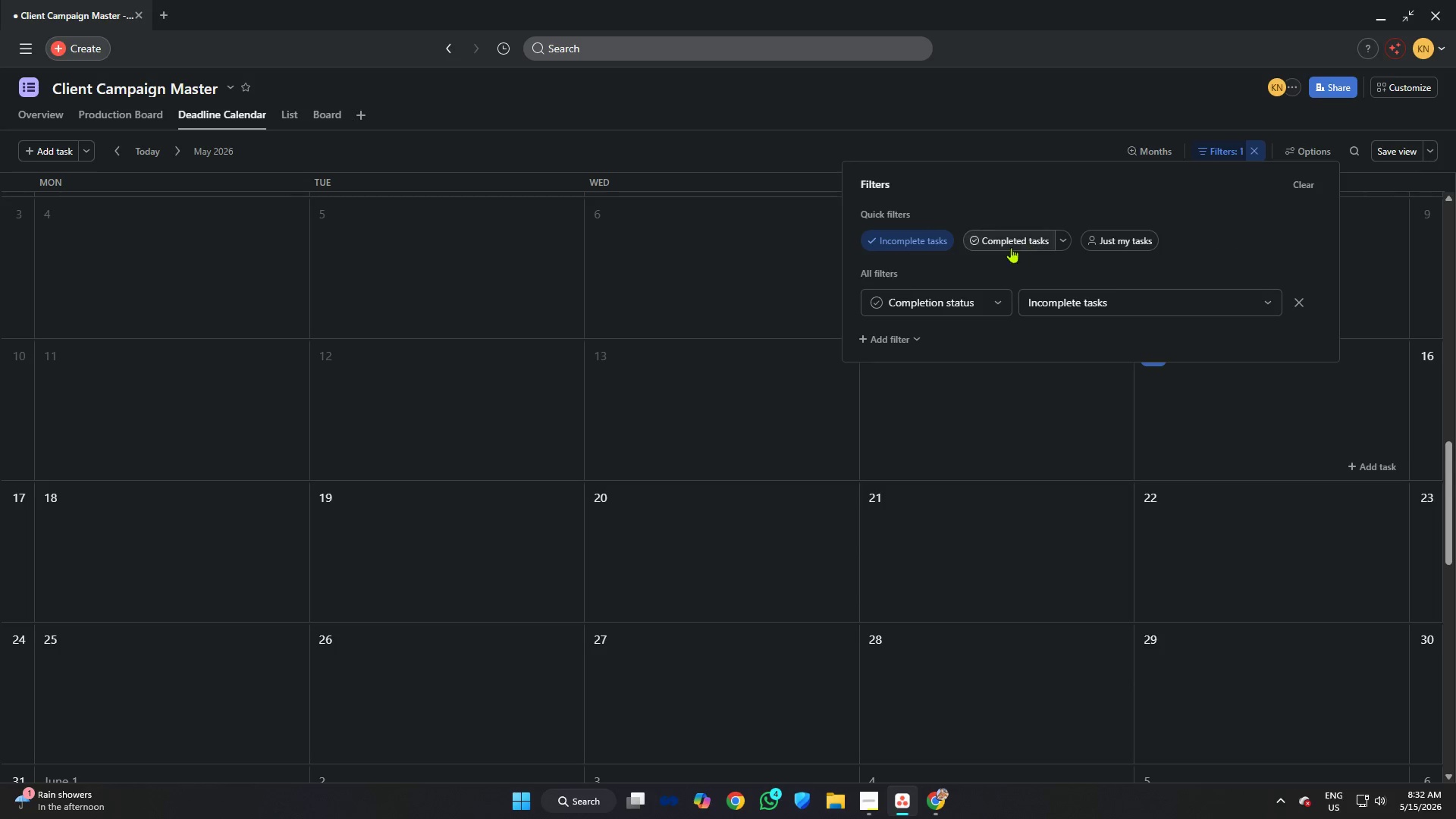 
left_click([930, 237])
 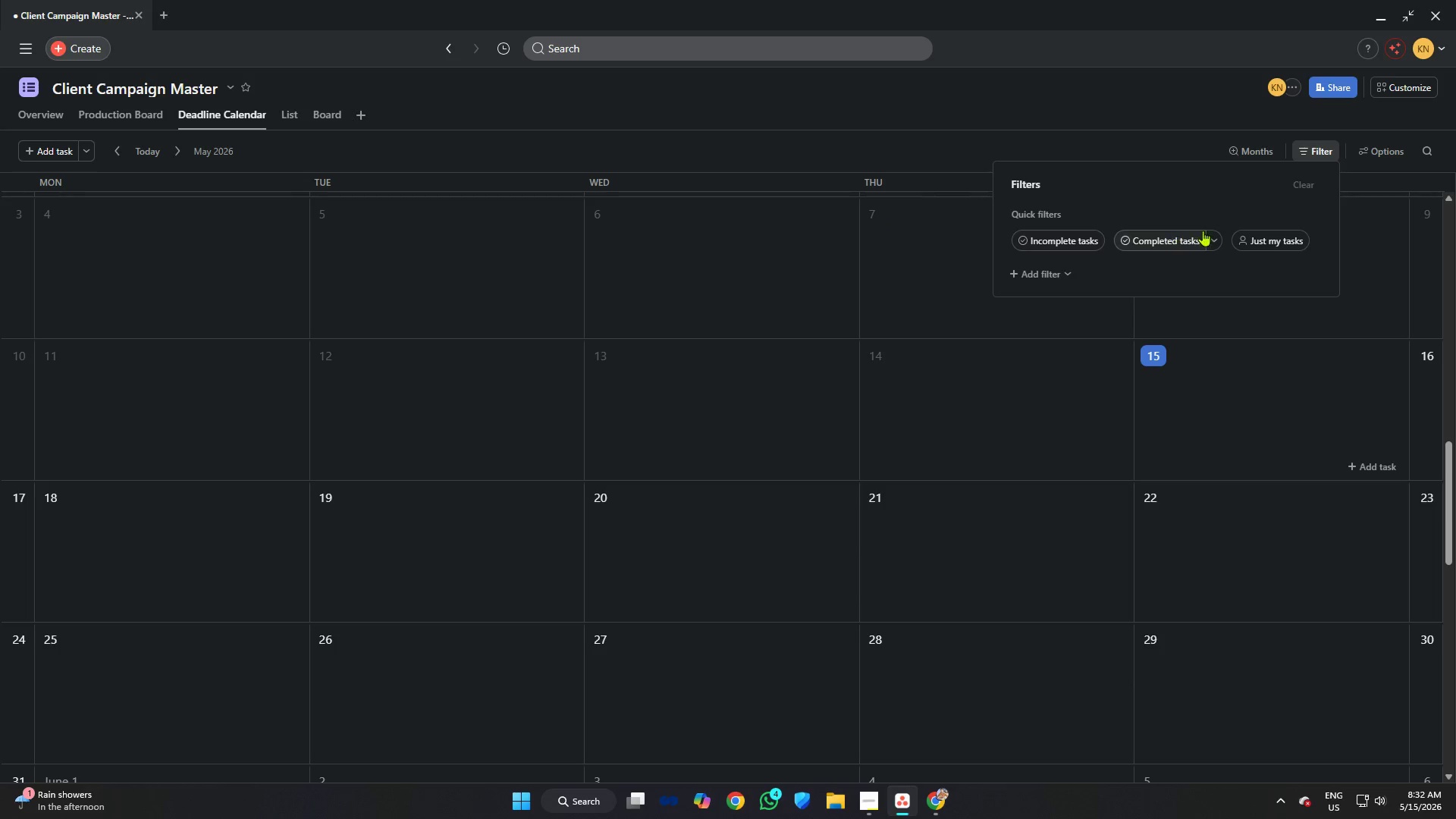 
left_click([1215, 238])
 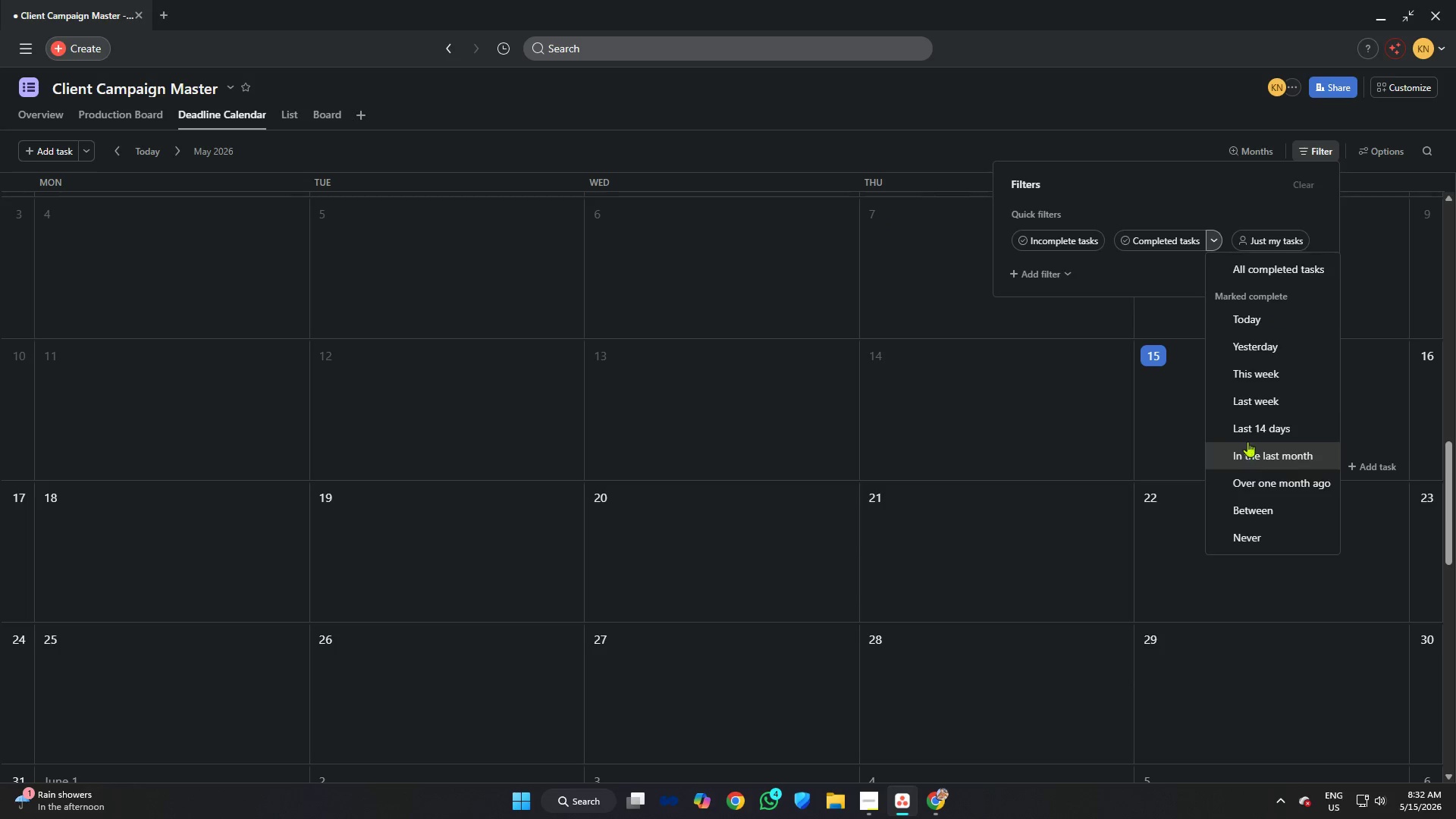 
left_click([1219, 174])
 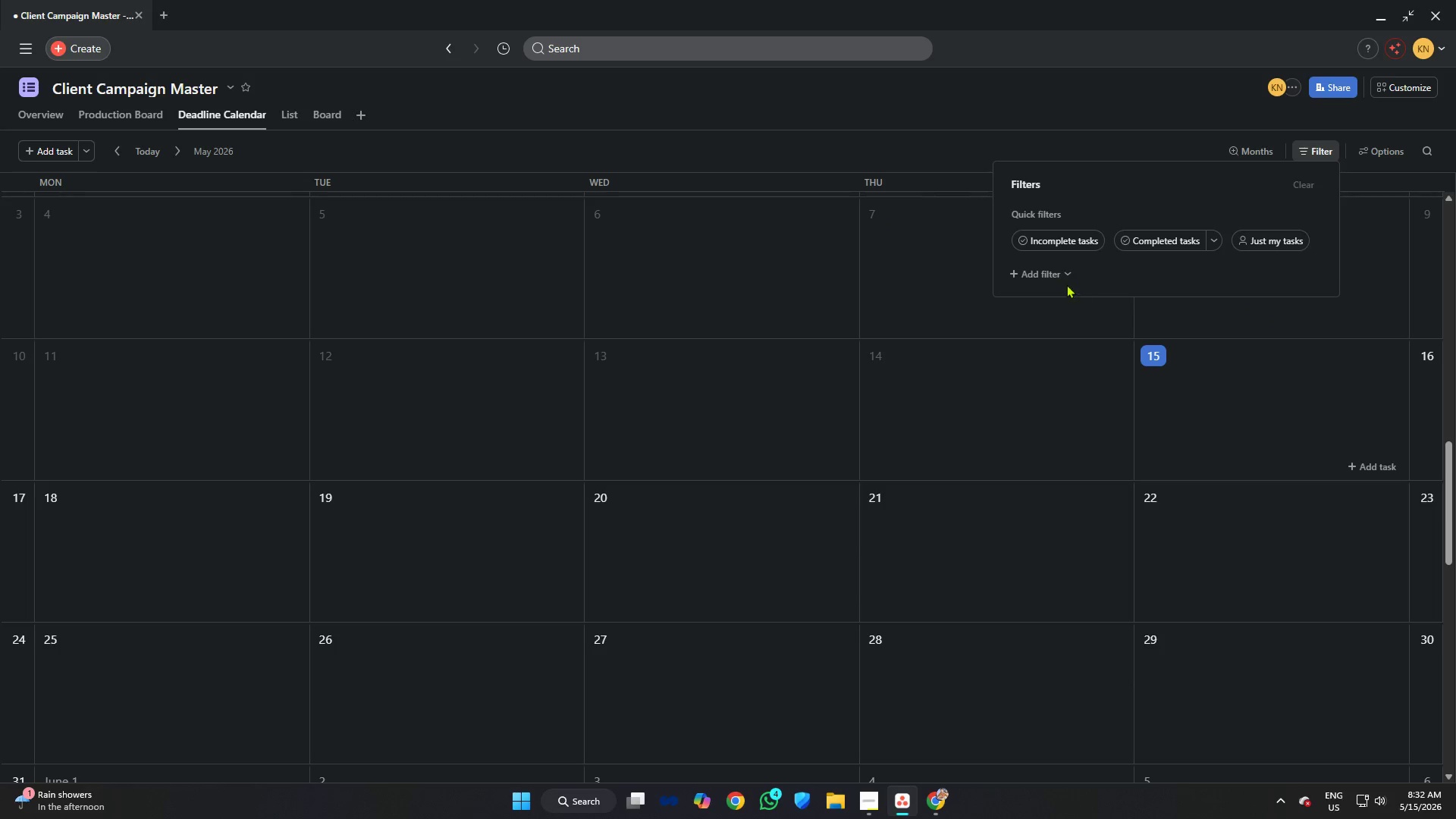 
left_click([1062, 278])
 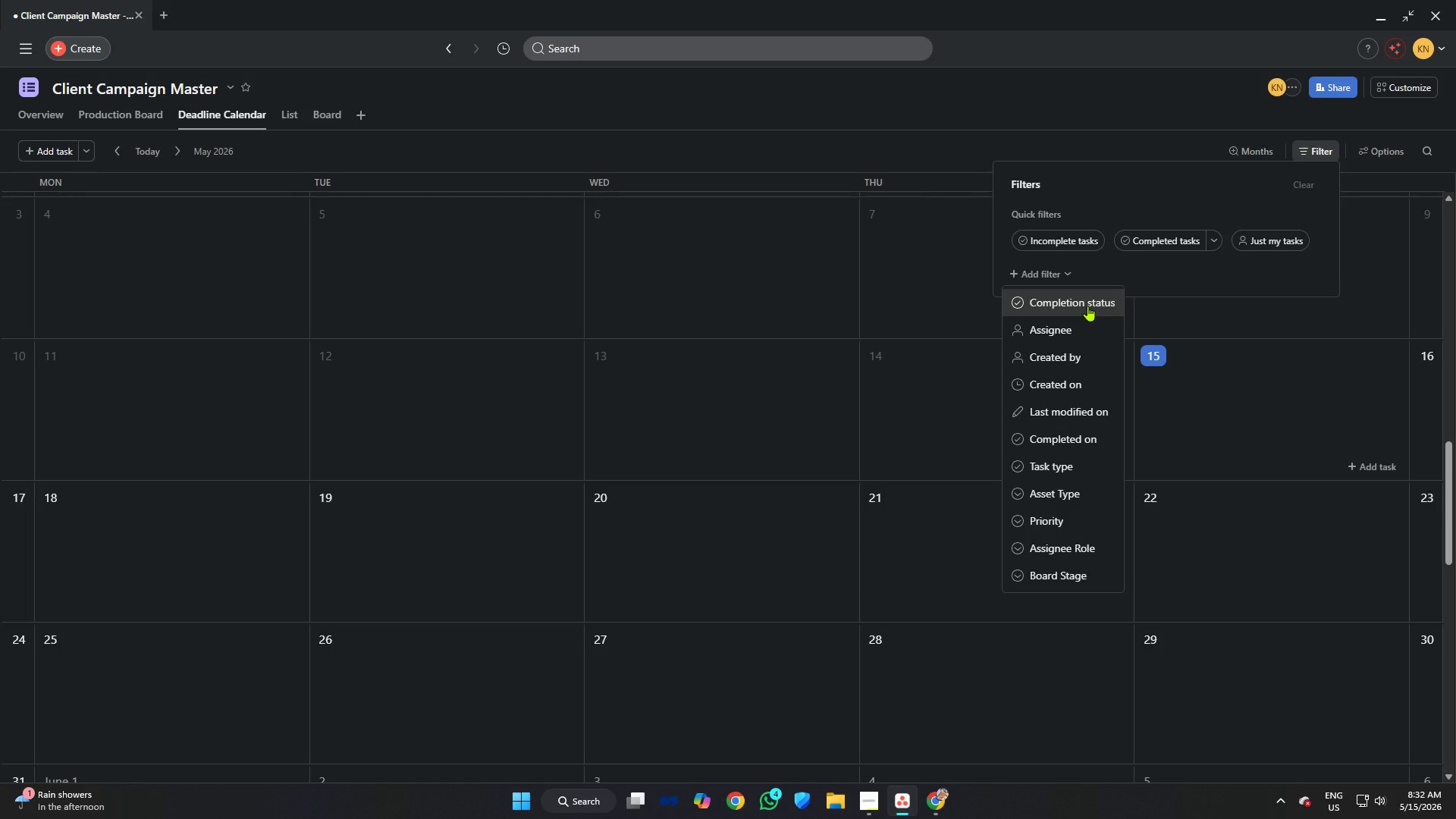 
left_click([1087, 306])
 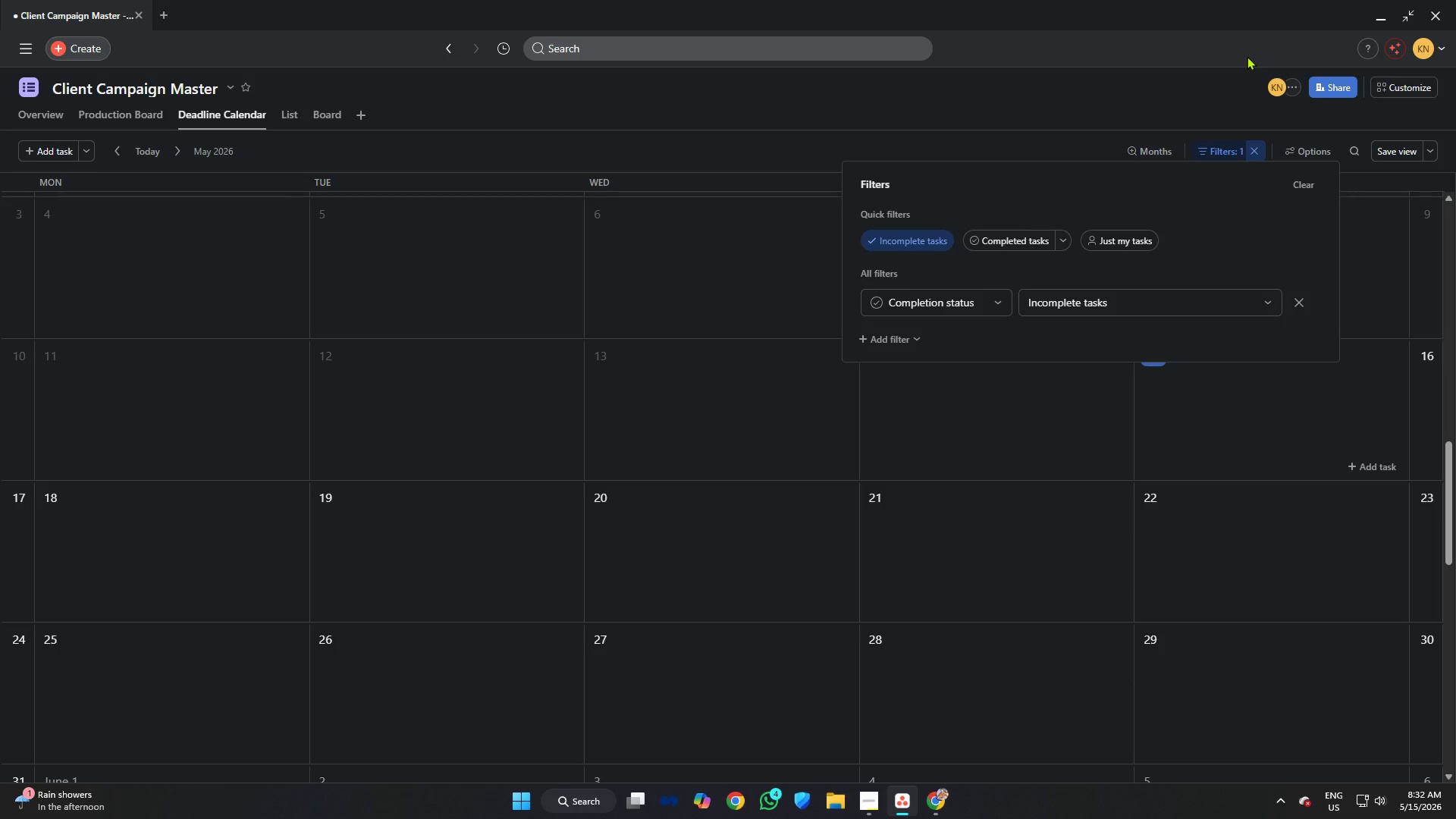 
left_click([1226, 73])
 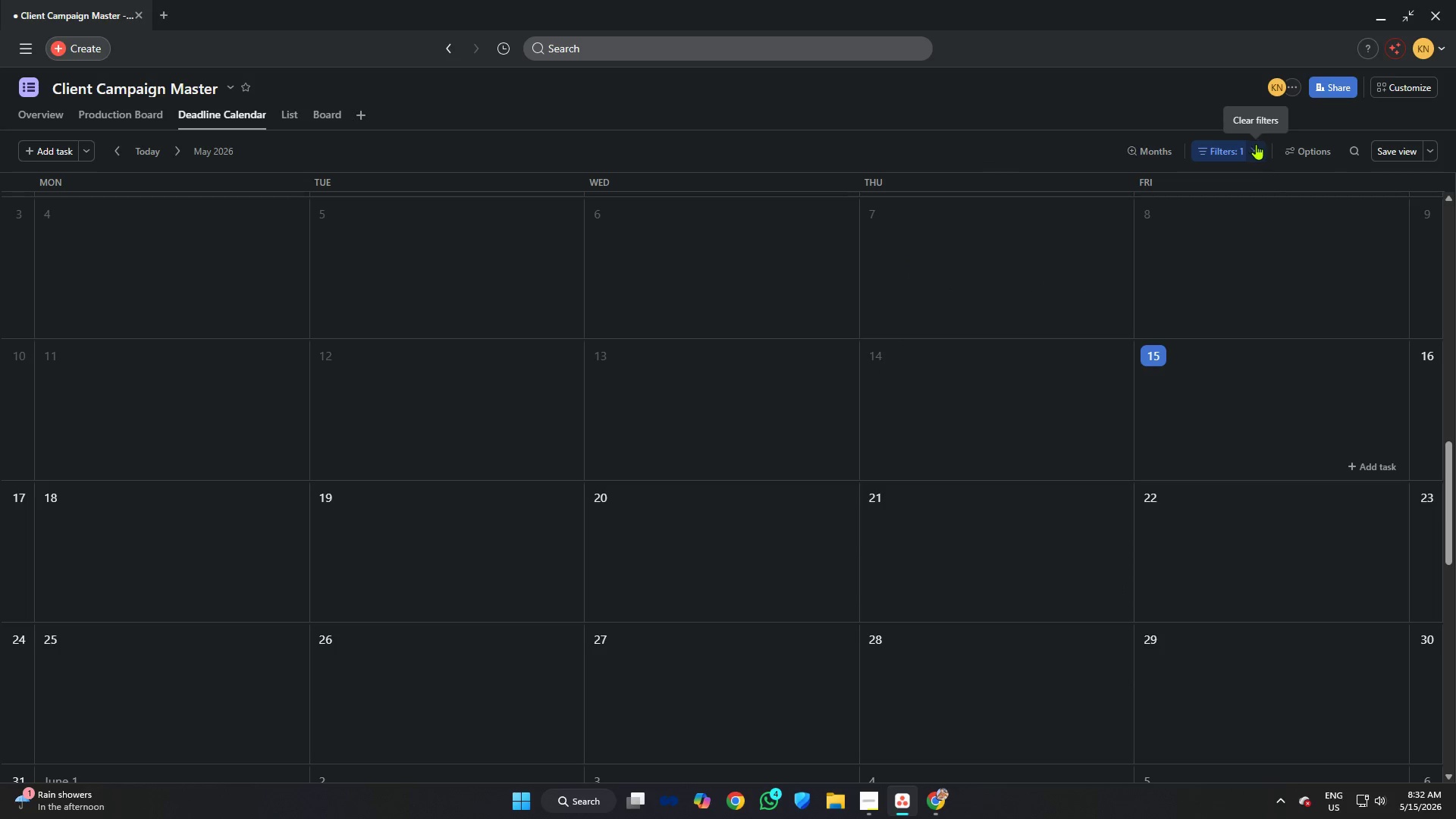 
left_click([1256, 144])
 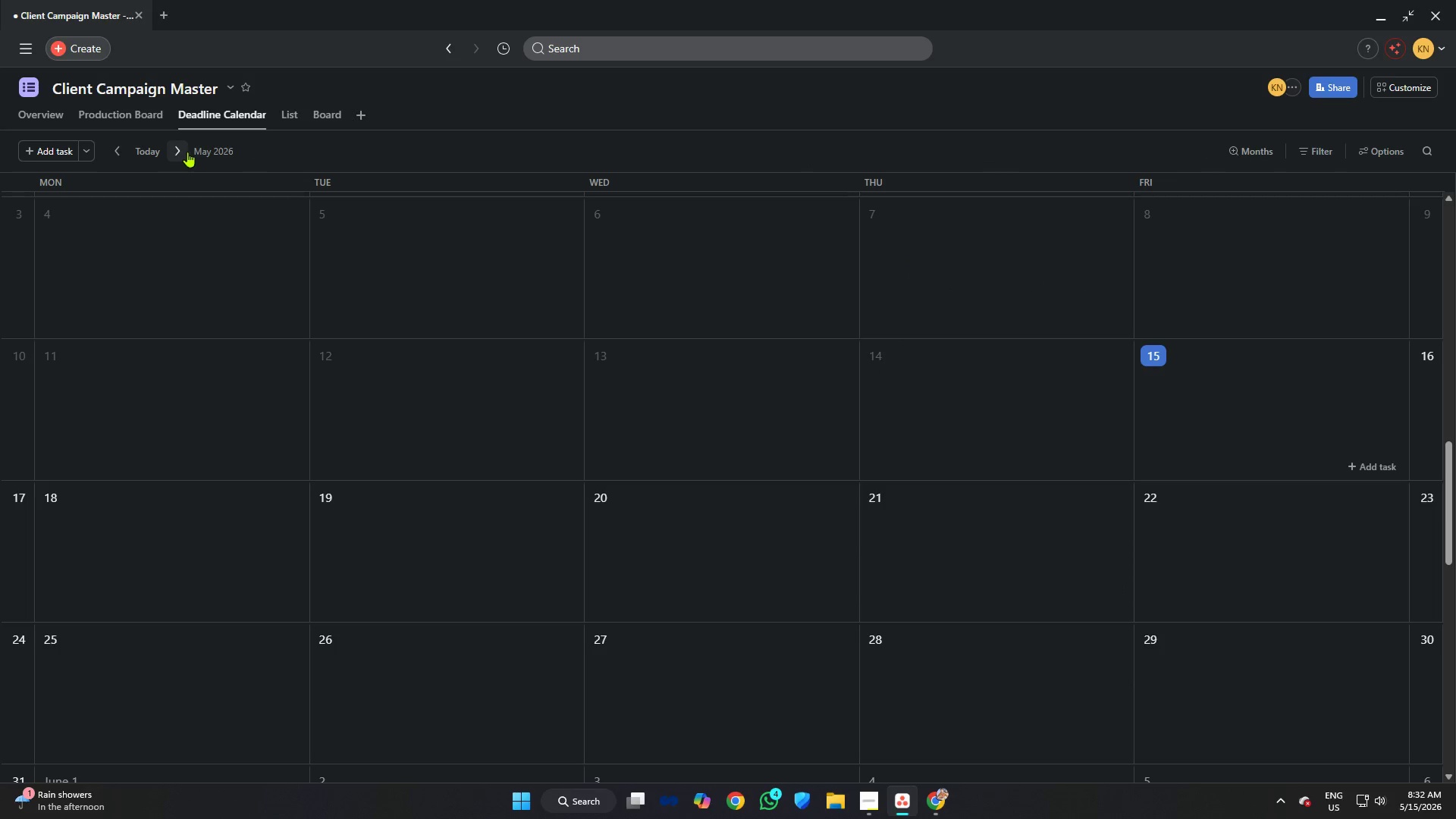 
double_click([183, 150])
 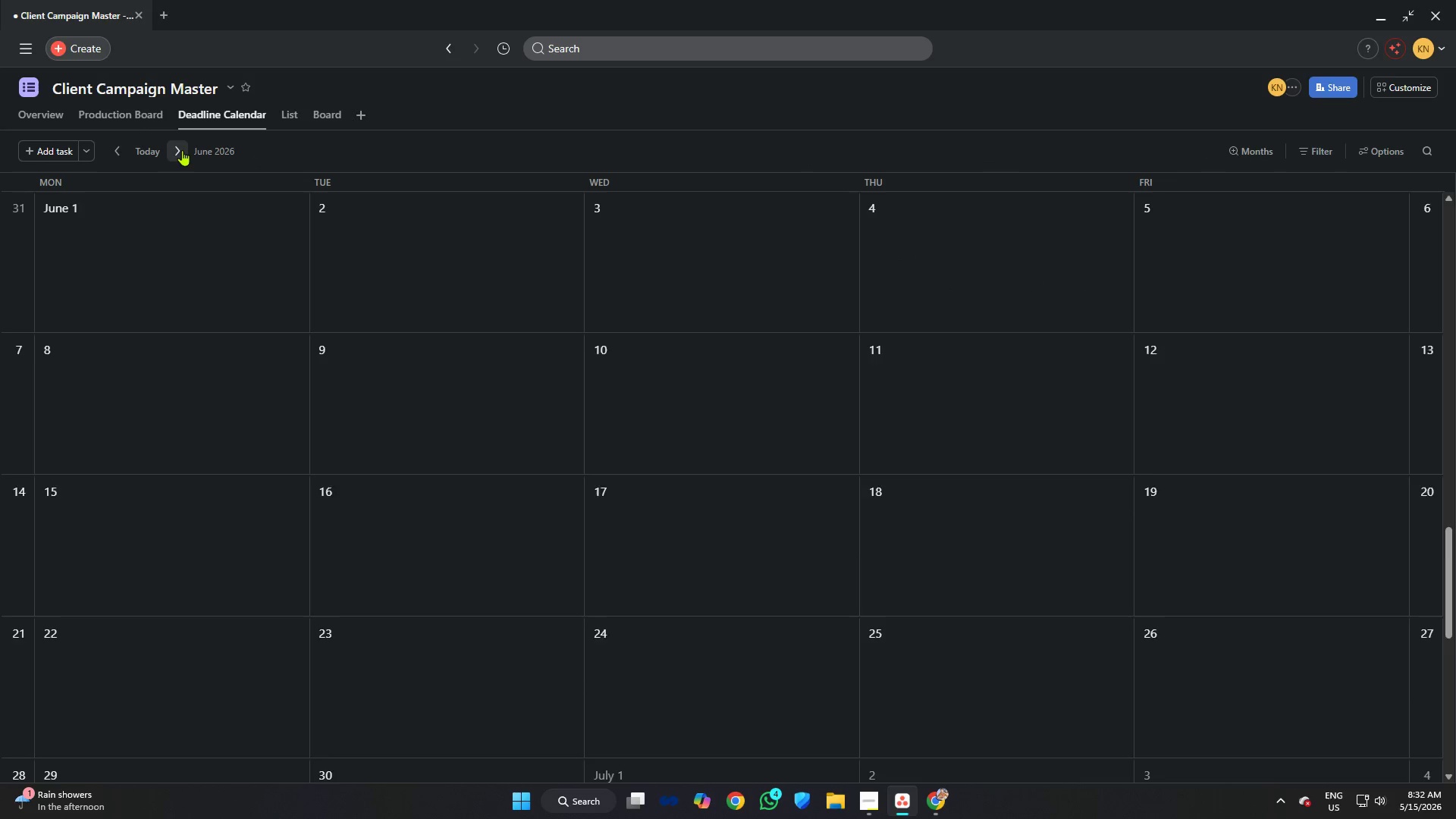 
triple_click([182, 150])
 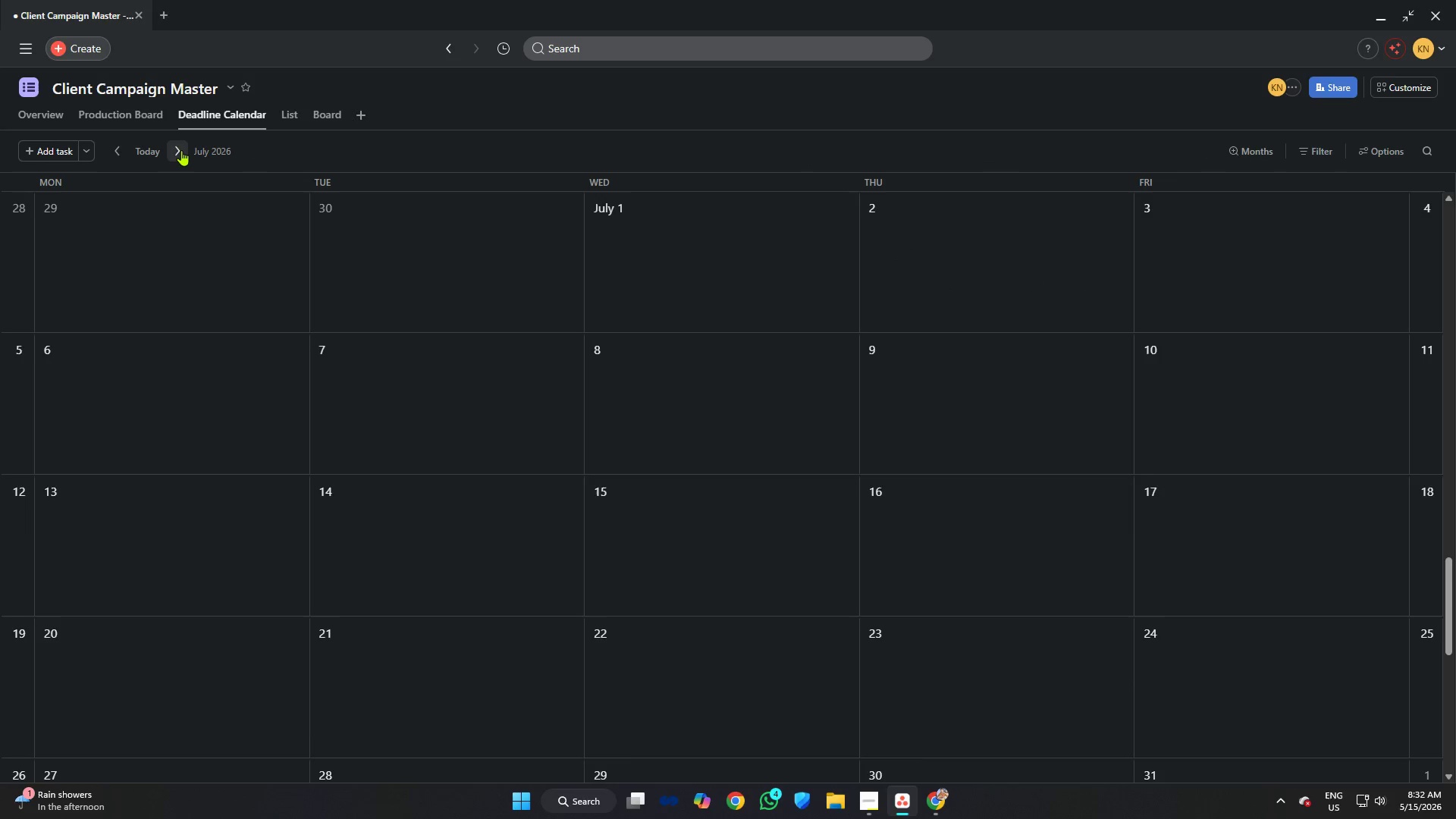 
triple_click([181, 150])
 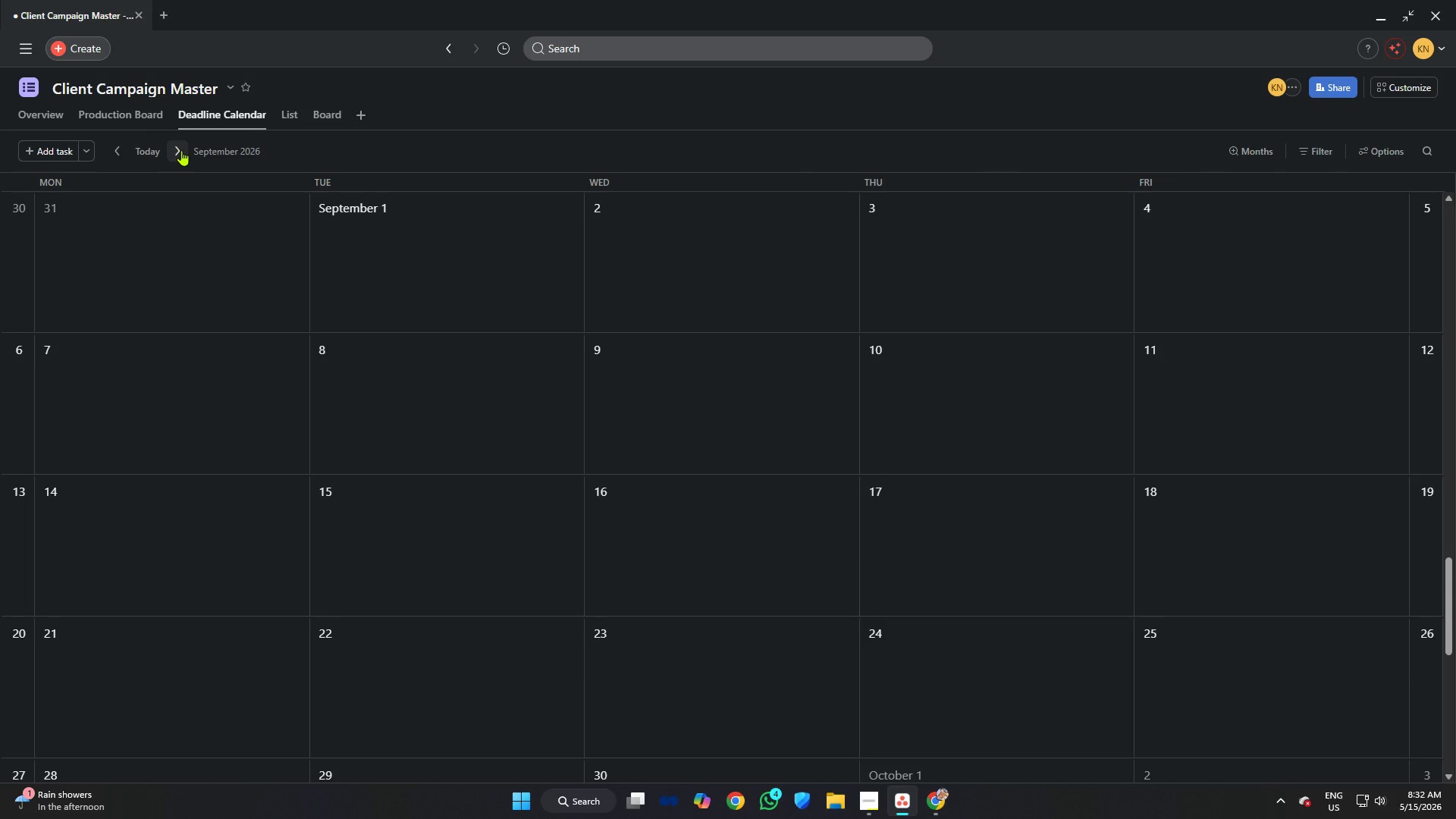 
left_click([180, 150])
 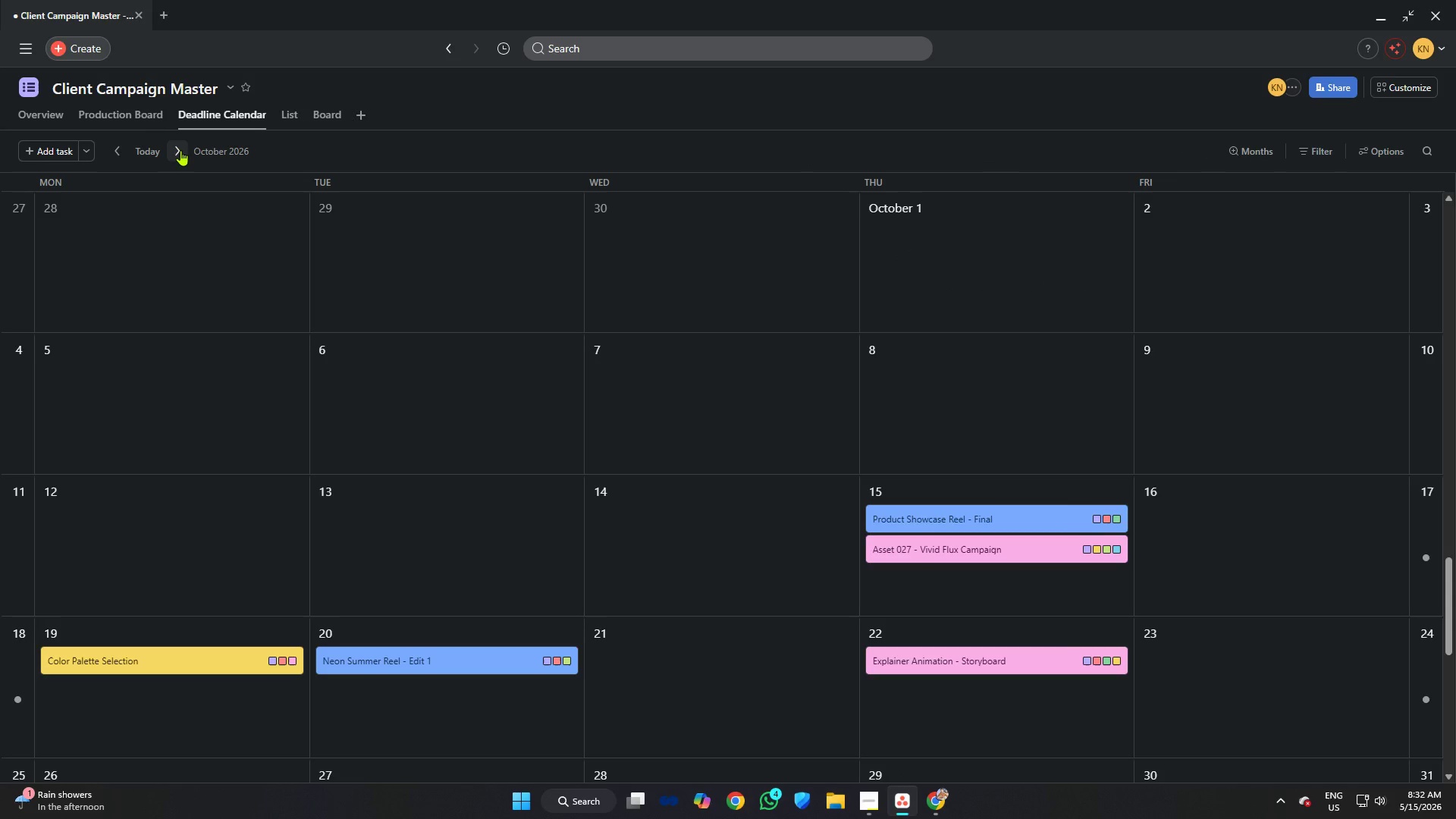 
scroll: coordinate [479, 438], scroll_direction: down, amount: 6.0
 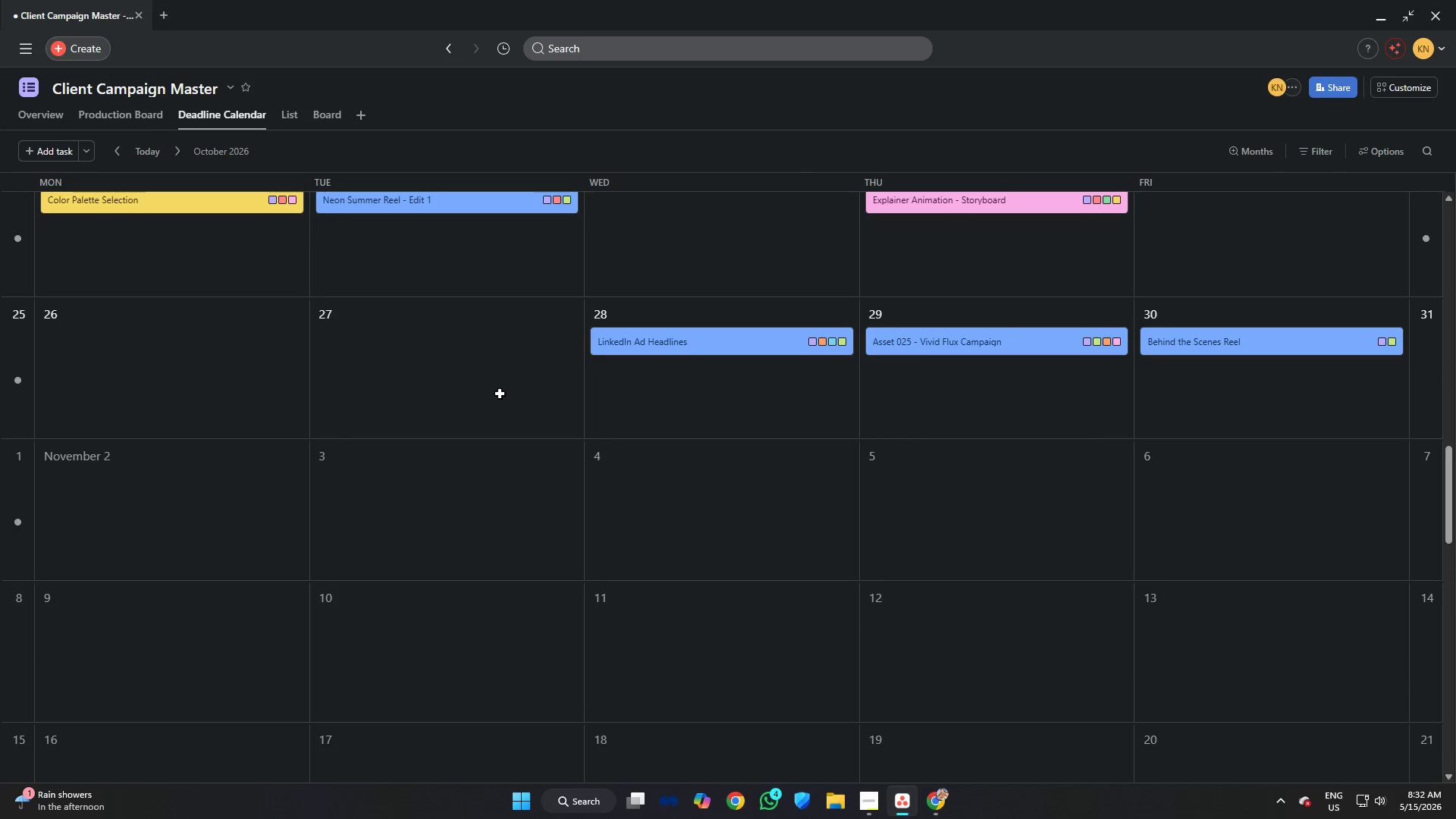 
scroll: coordinate [502, 390], scroll_direction: up, amount: 2.0